 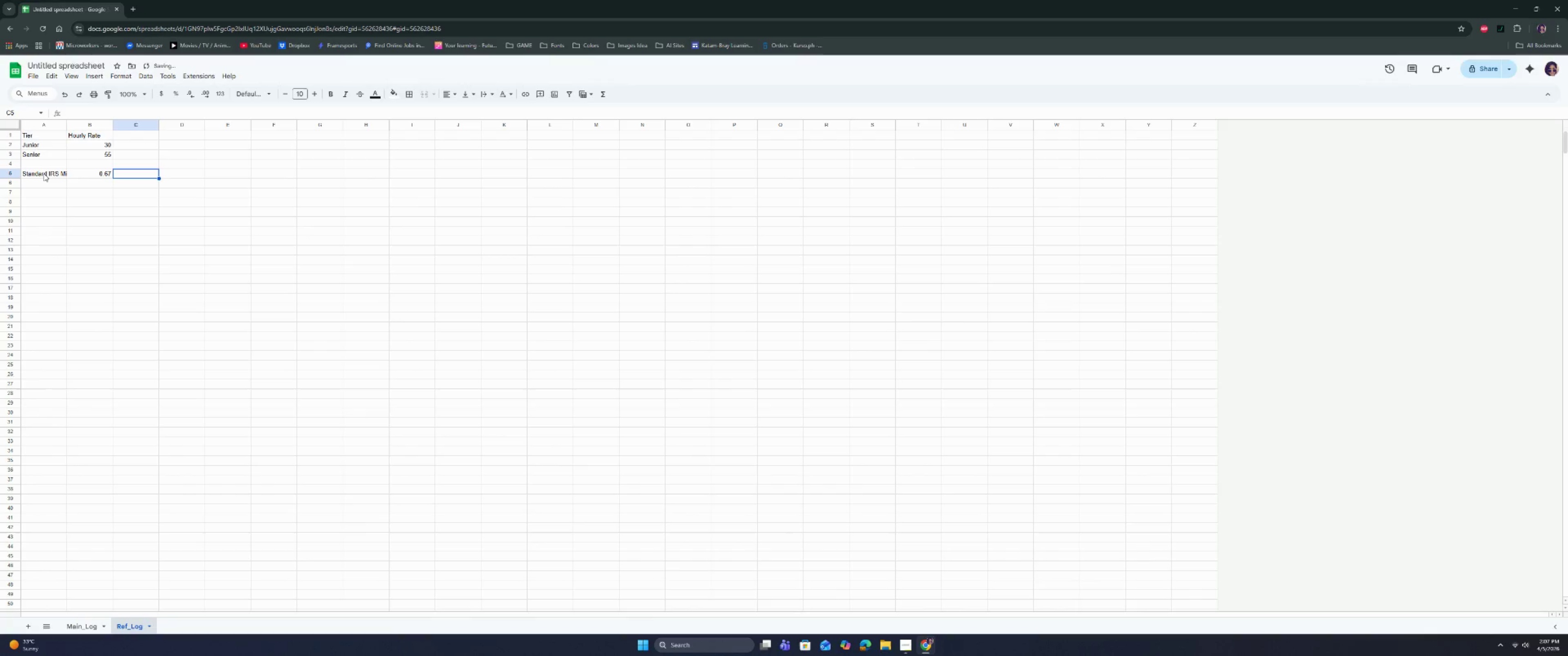 
key(Control+I)
 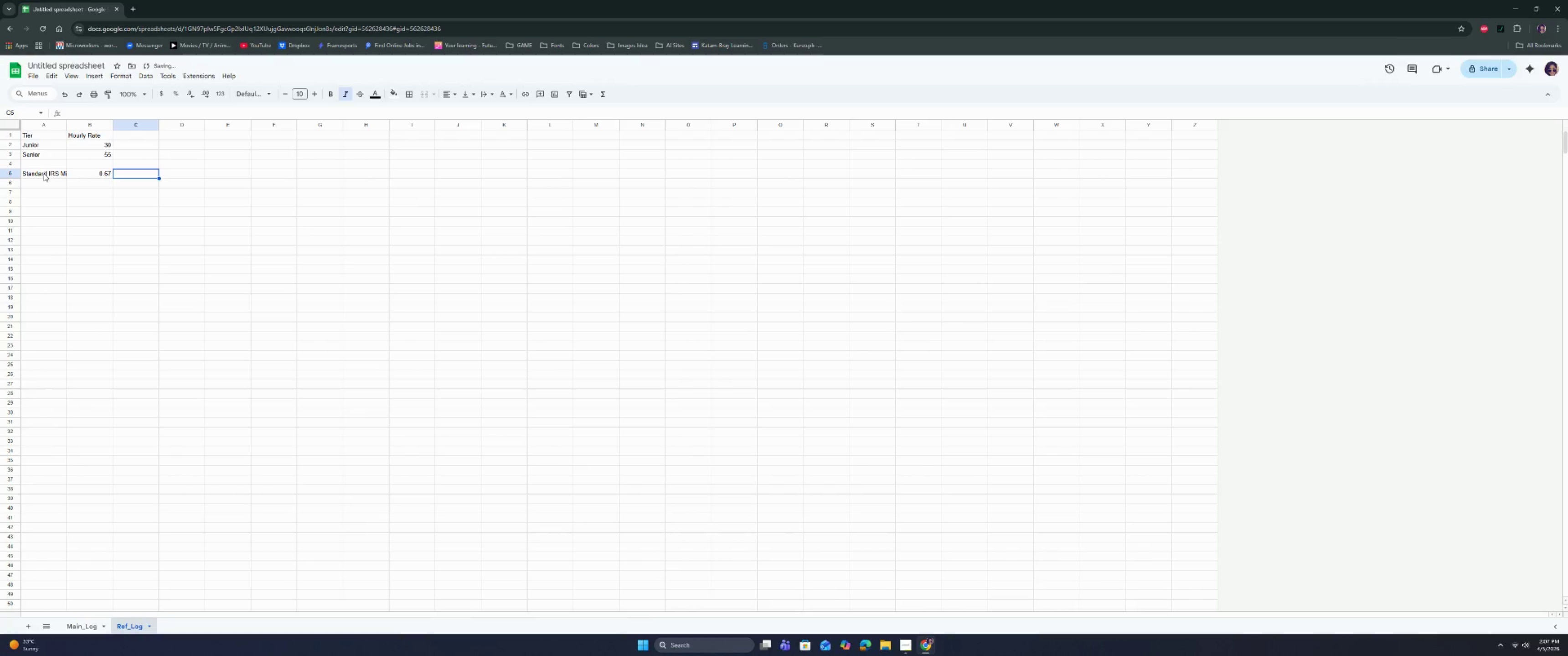 
type(*Per)
key(Backspace)
key(Backspace)
key(Backspace)
type(PER)
key(Backspace)
key(Backspace)
key(Backspace)
type(per mile)
 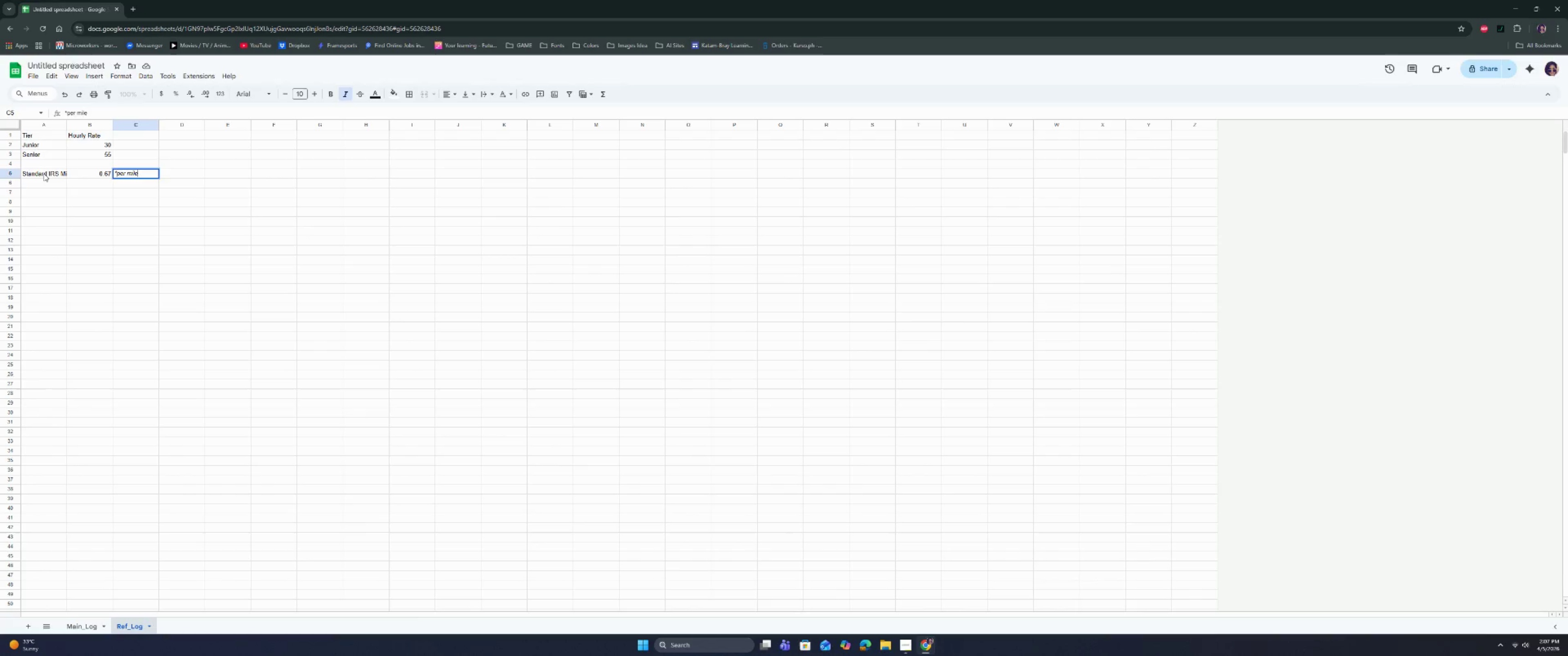 
key(Enter)
 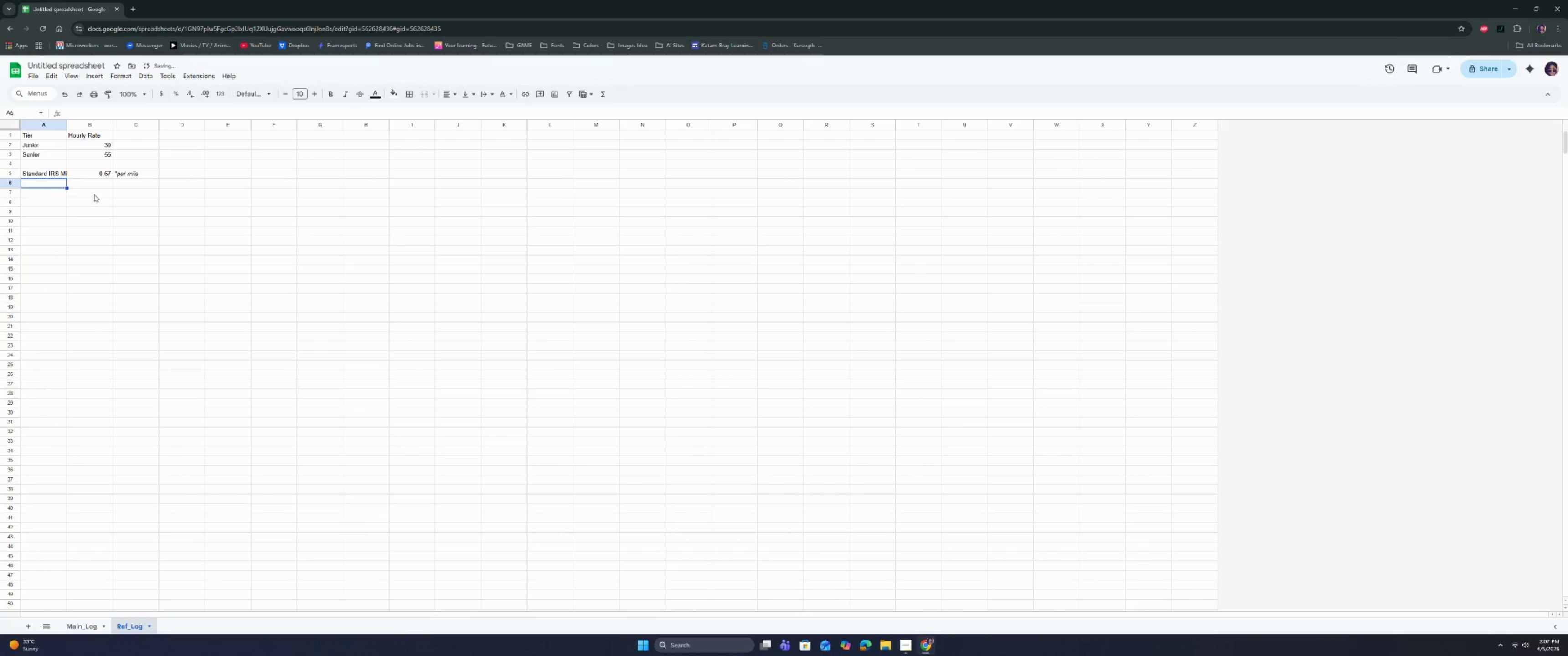 
left_click([125, 197])
 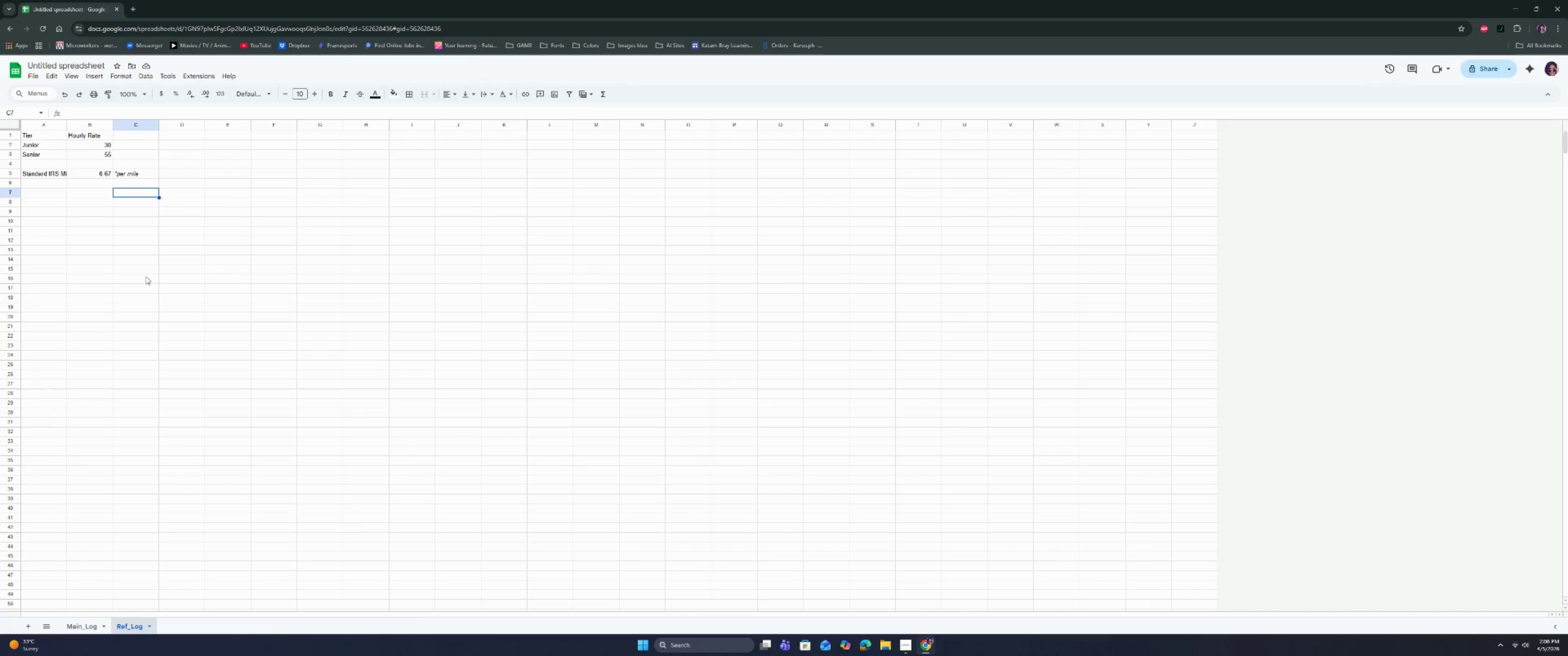 
wait(19.96)
 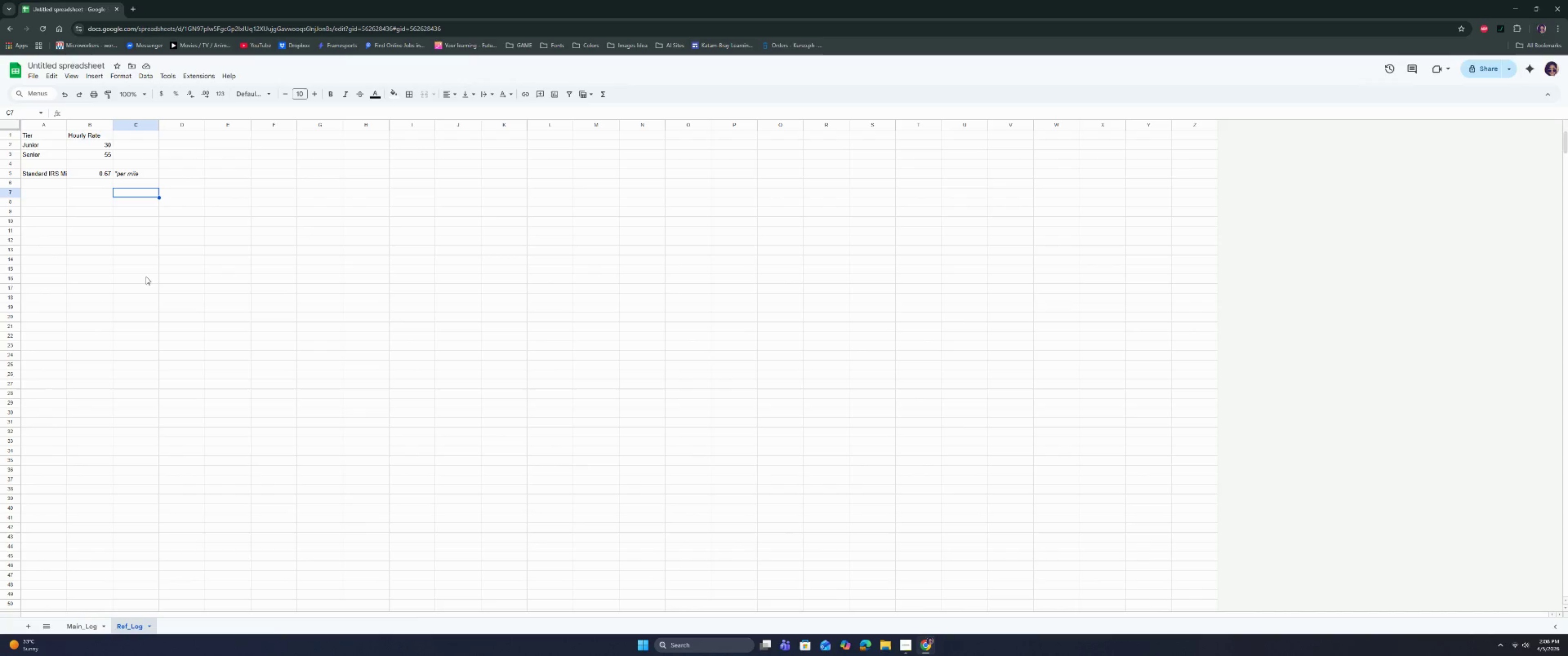 
left_click([907, 650])